 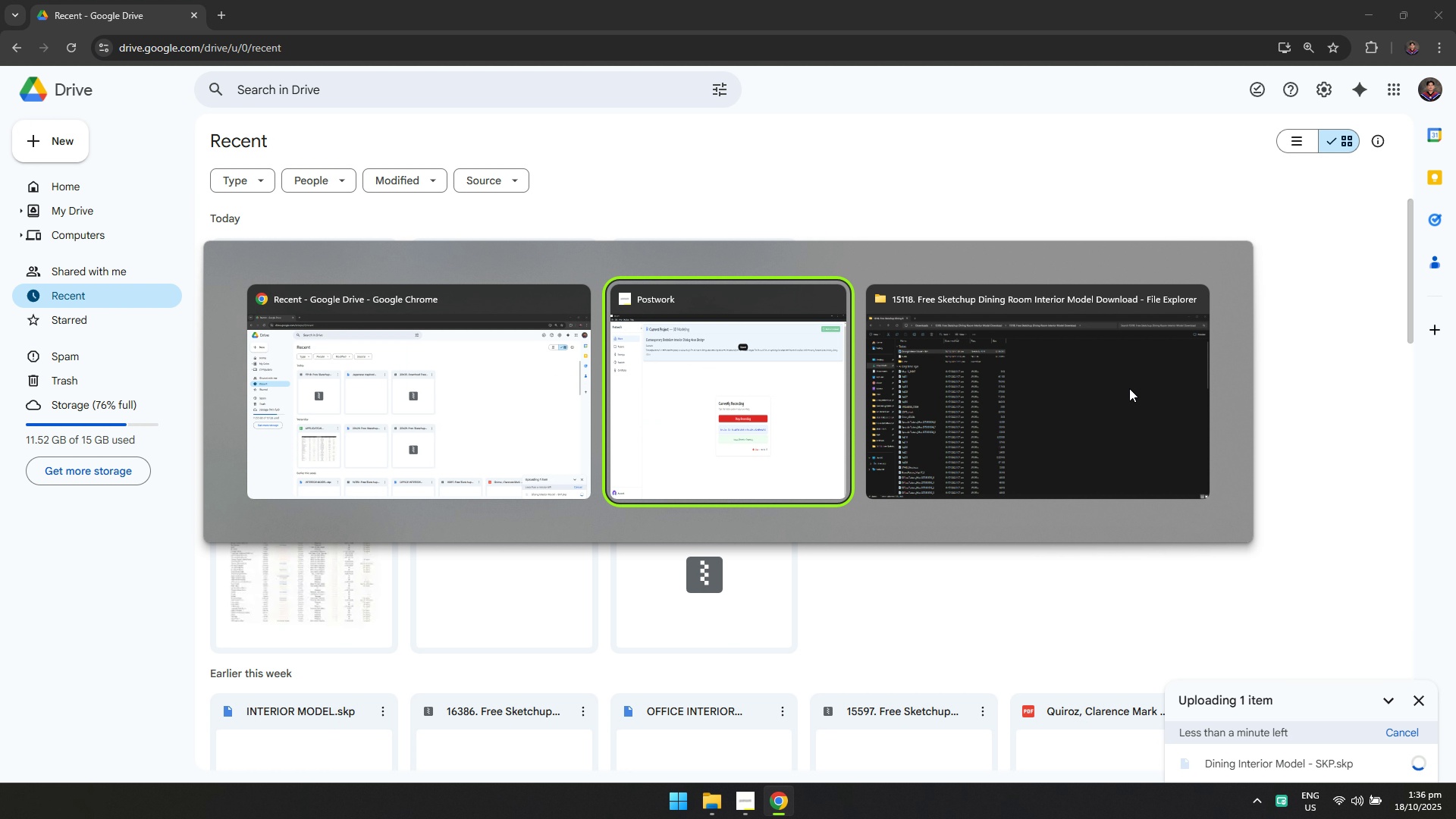 
key(Alt+Tab)
 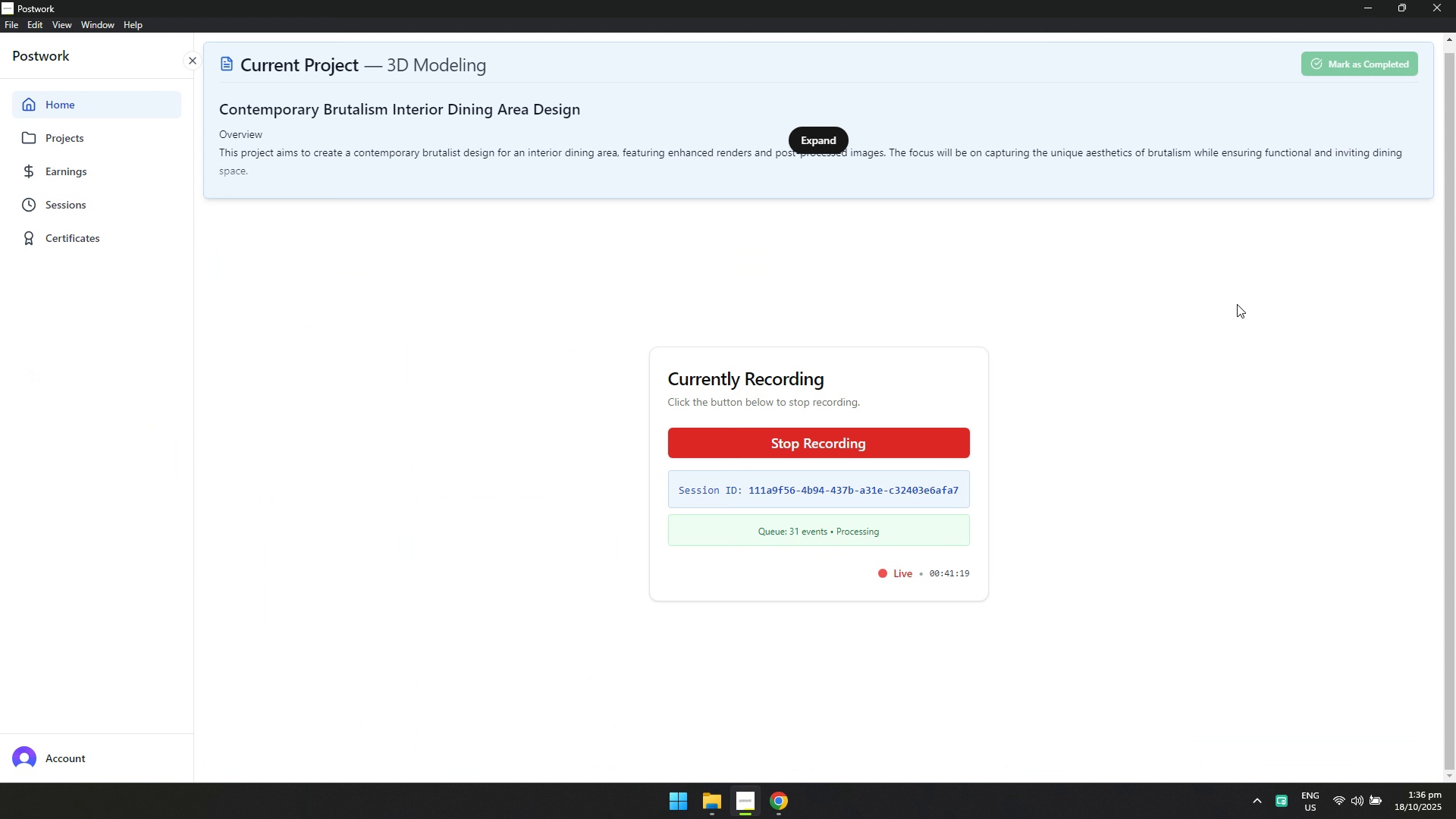 
key(Alt+AltLeft)
 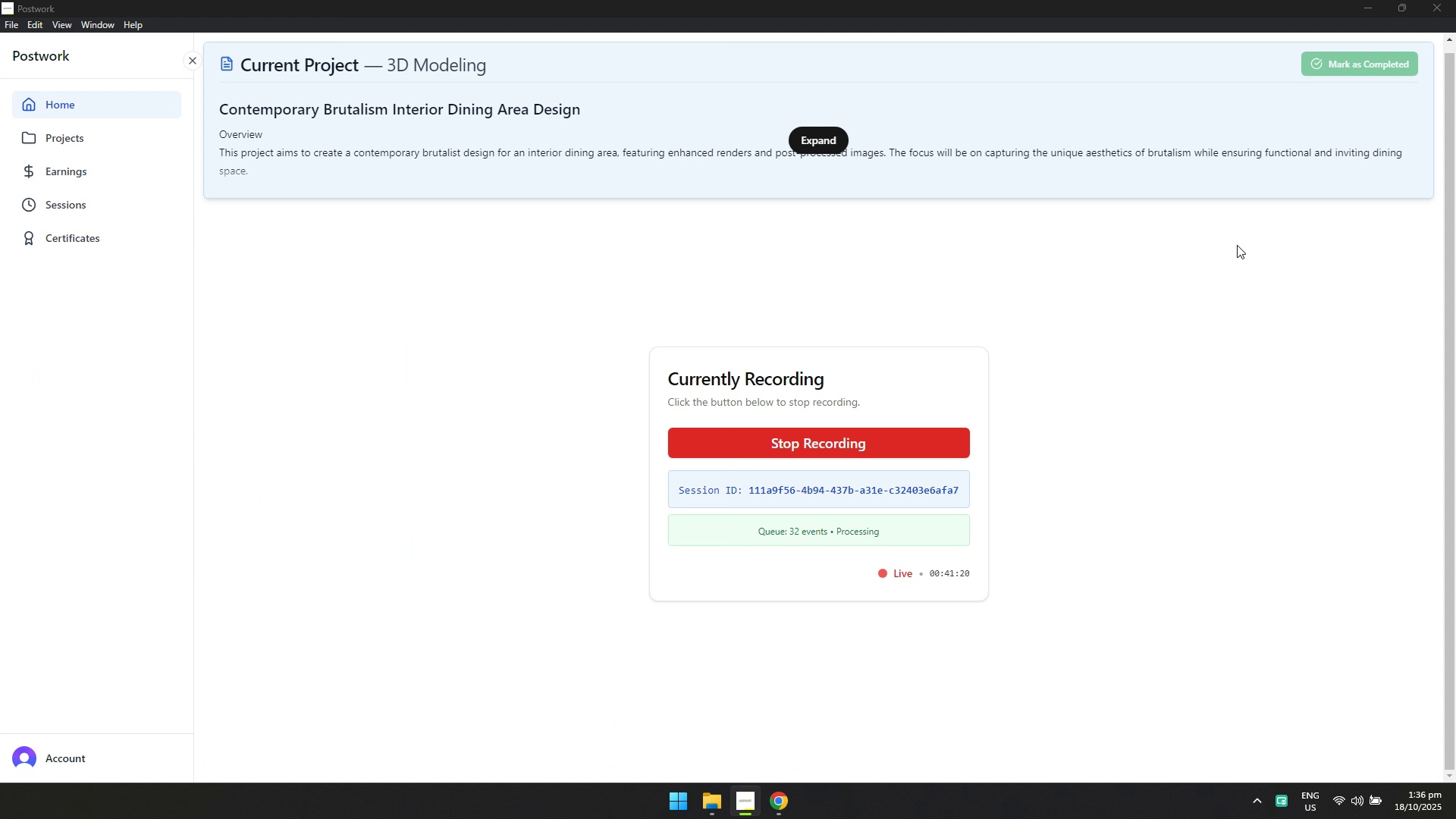 
key(Alt+Tab)
 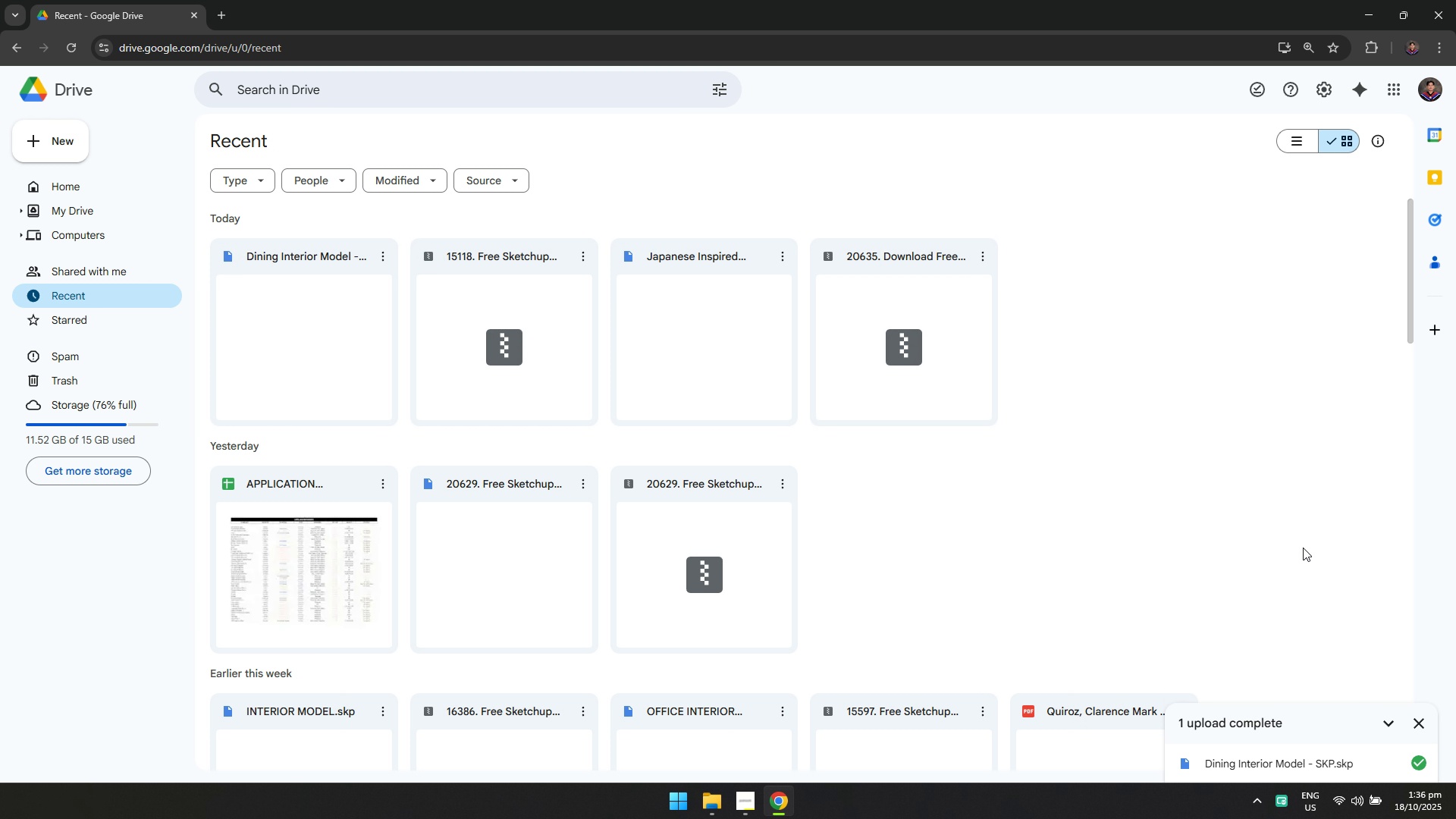 
wait(12.07)
 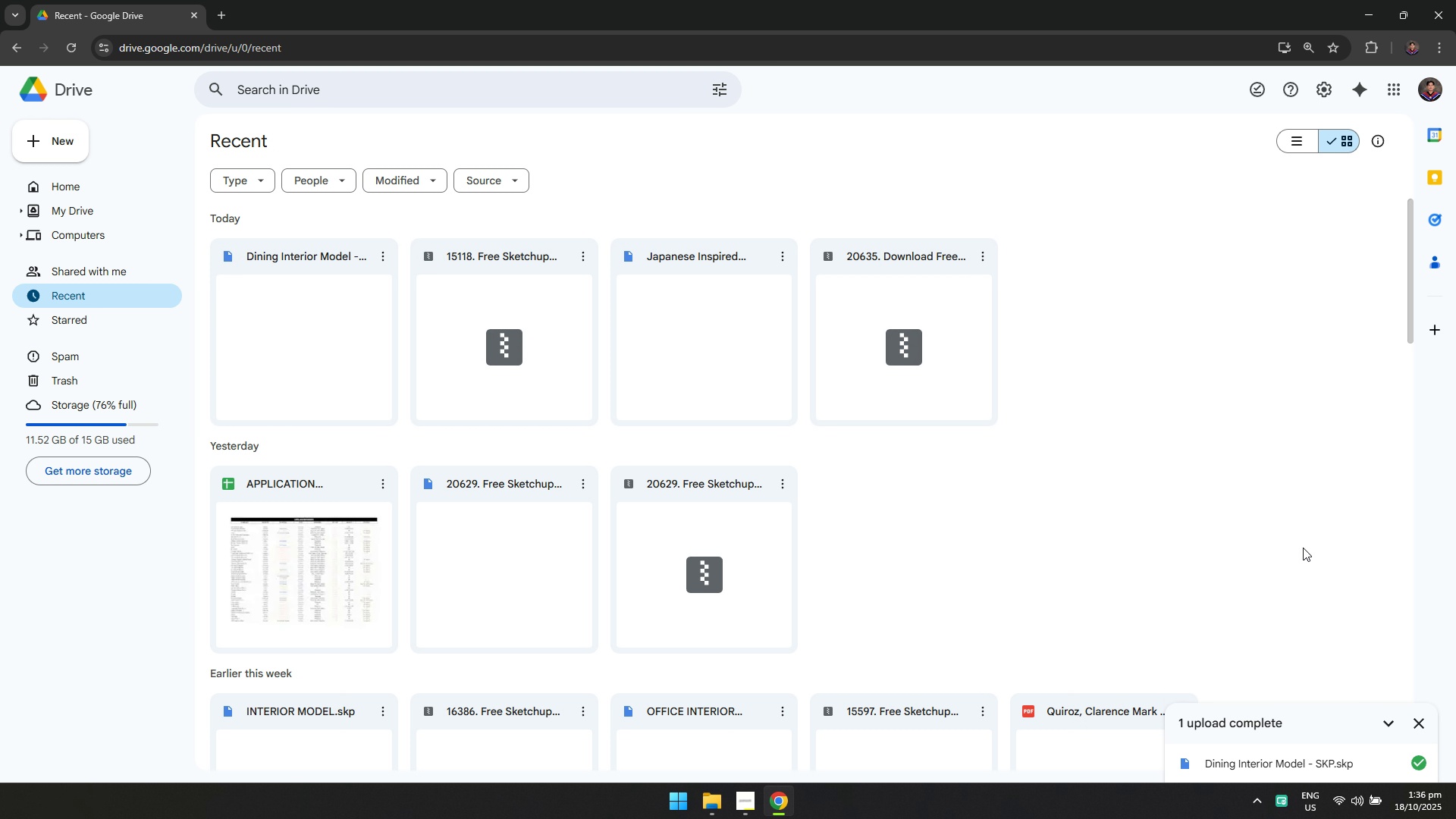 
left_click([642, 494])